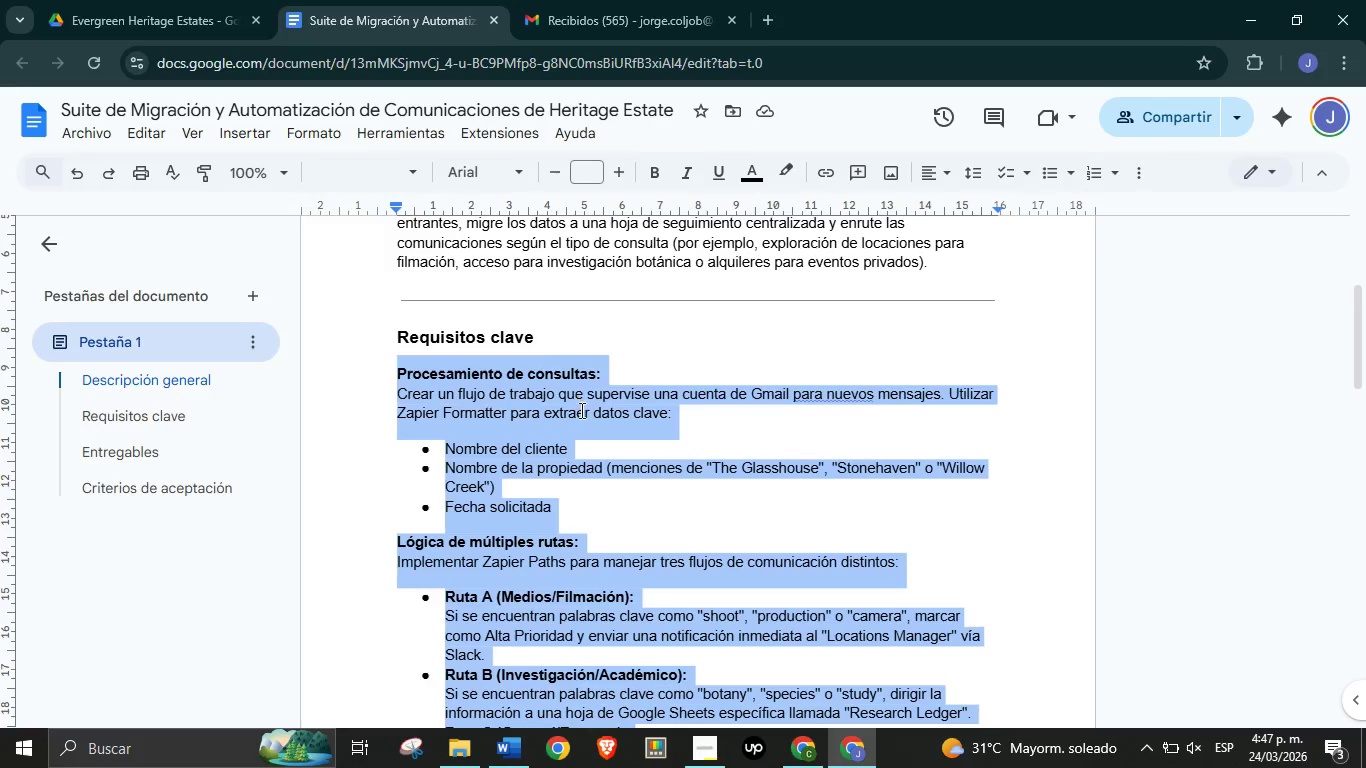 
scroll: coordinate [587, 427], scroll_direction: down, amount: 3.0
 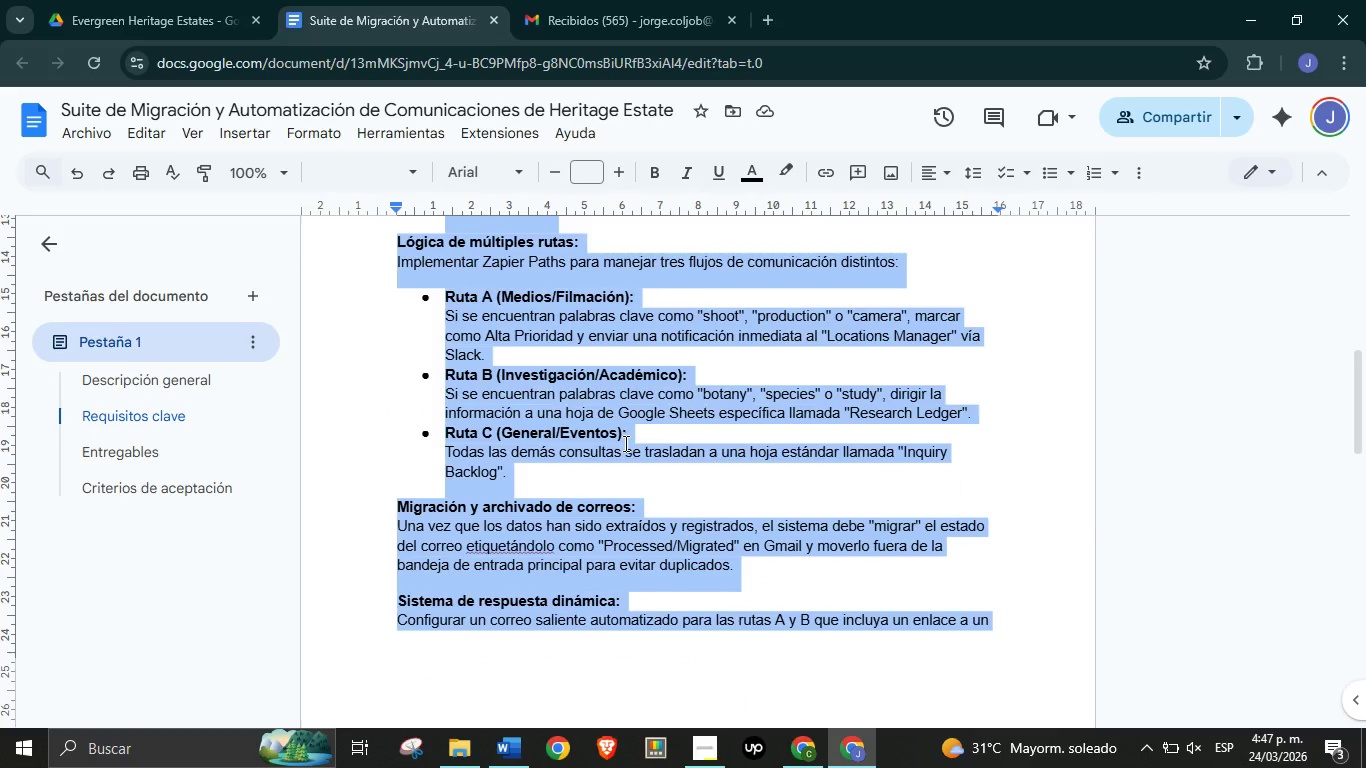 
left_click([623, 442])
 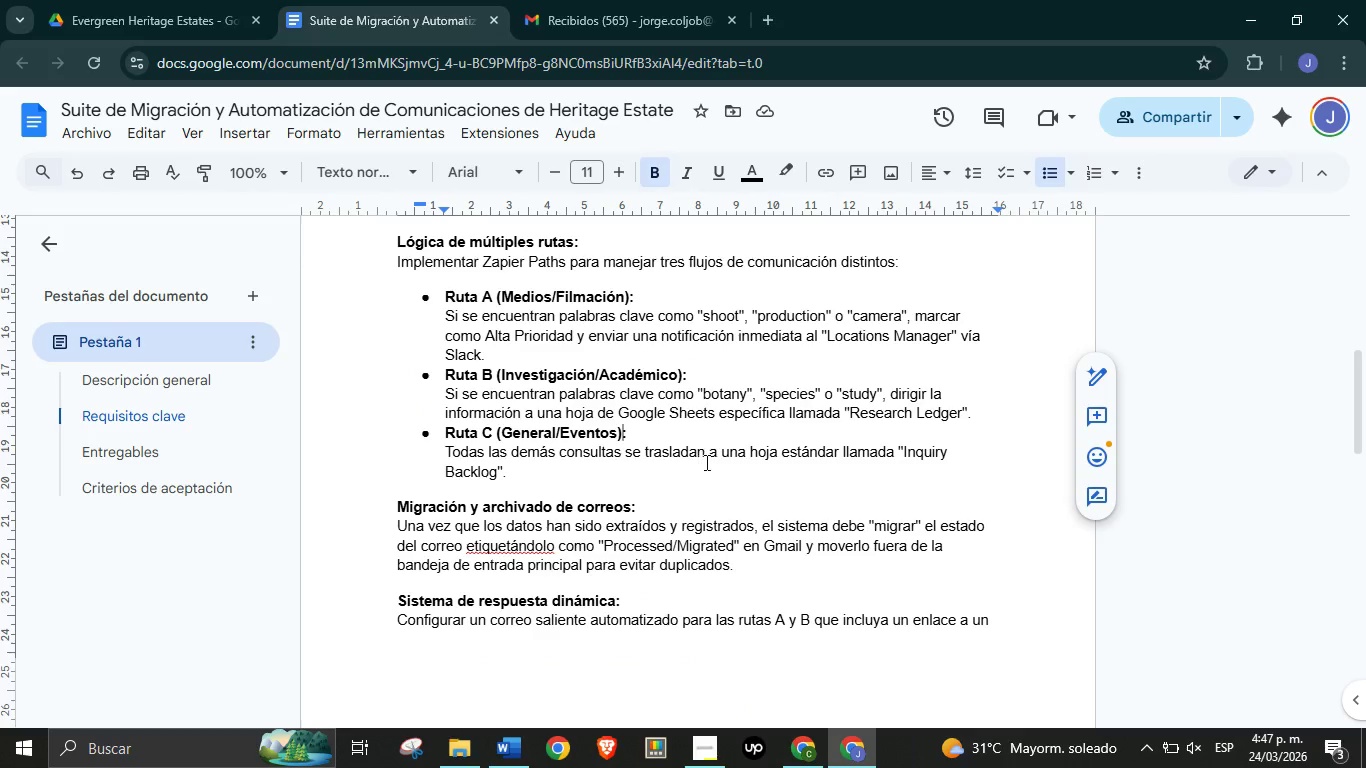 
left_click([706, 462])
 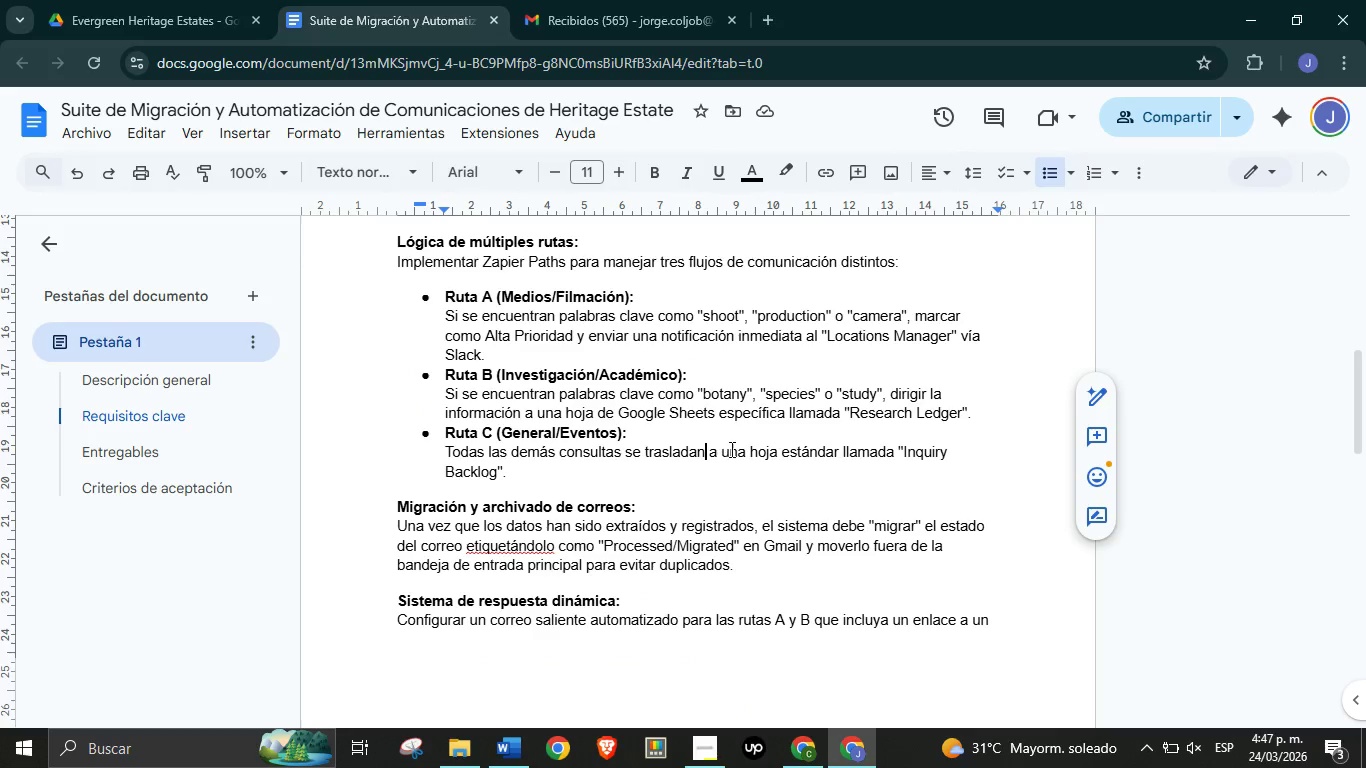 
wait(5.62)
 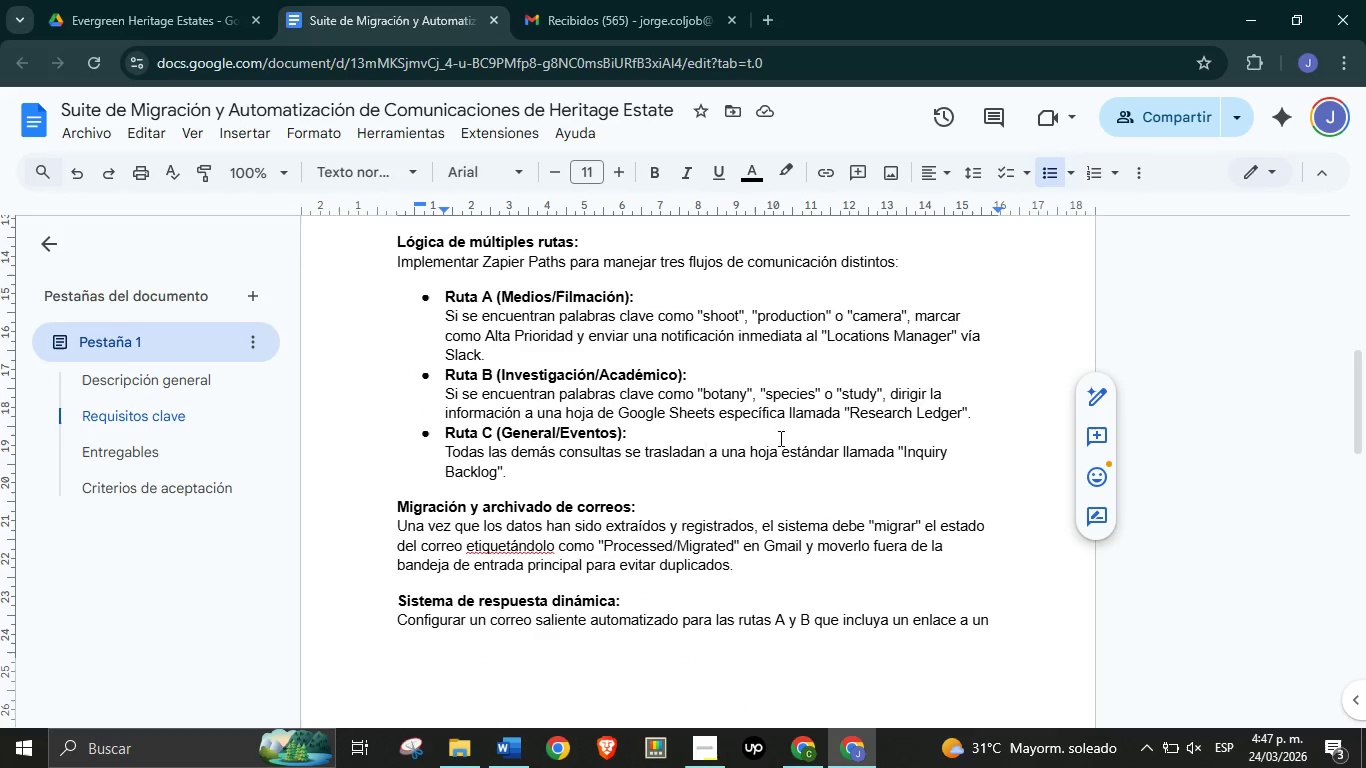 
left_click([806, 740])
 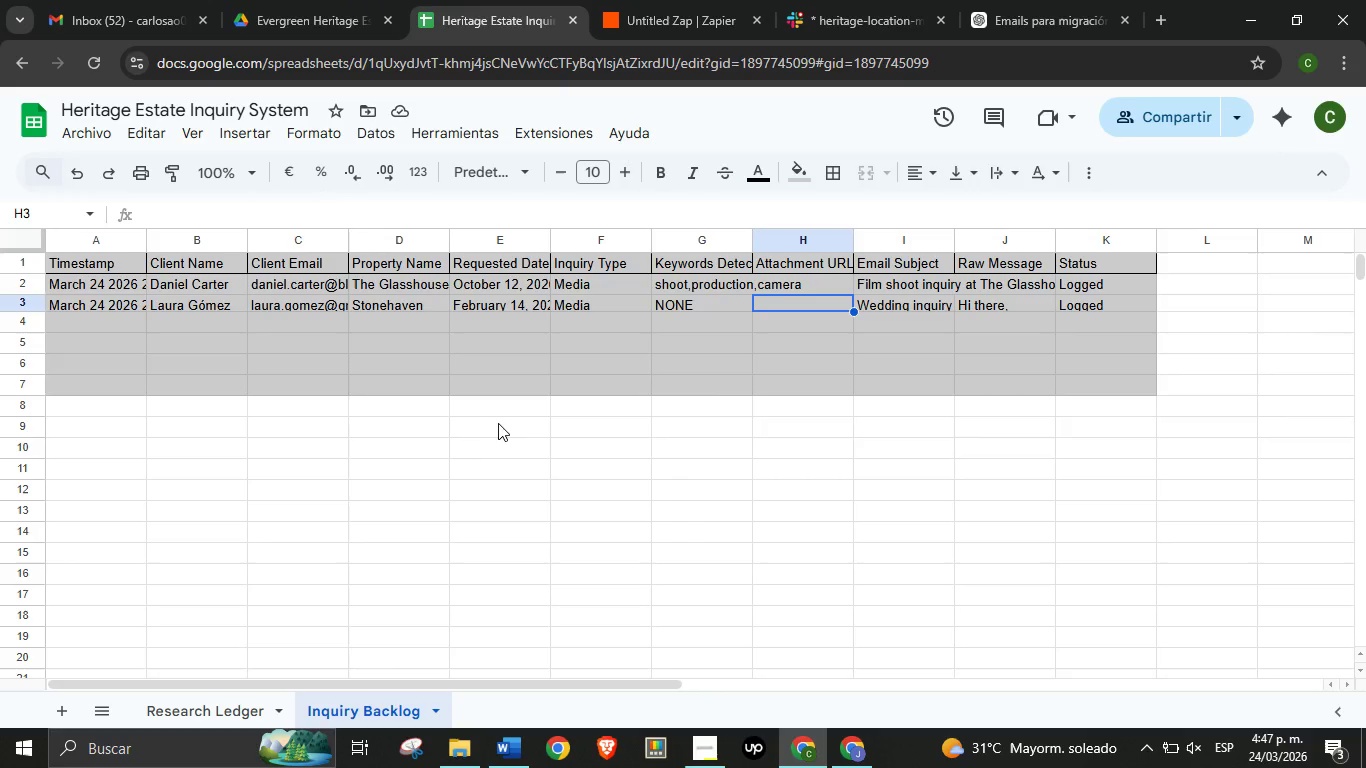 
left_click([616, 366])
 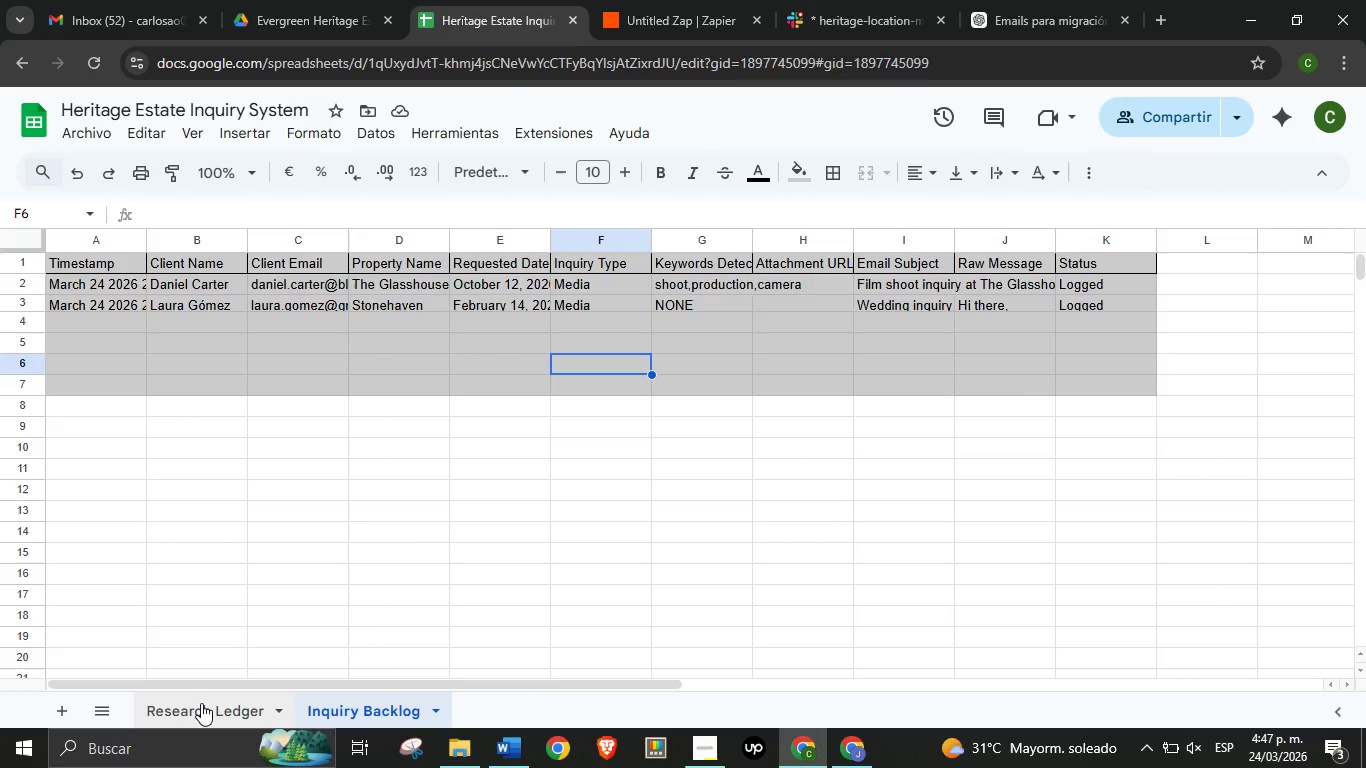 
left_click([201, 703])
 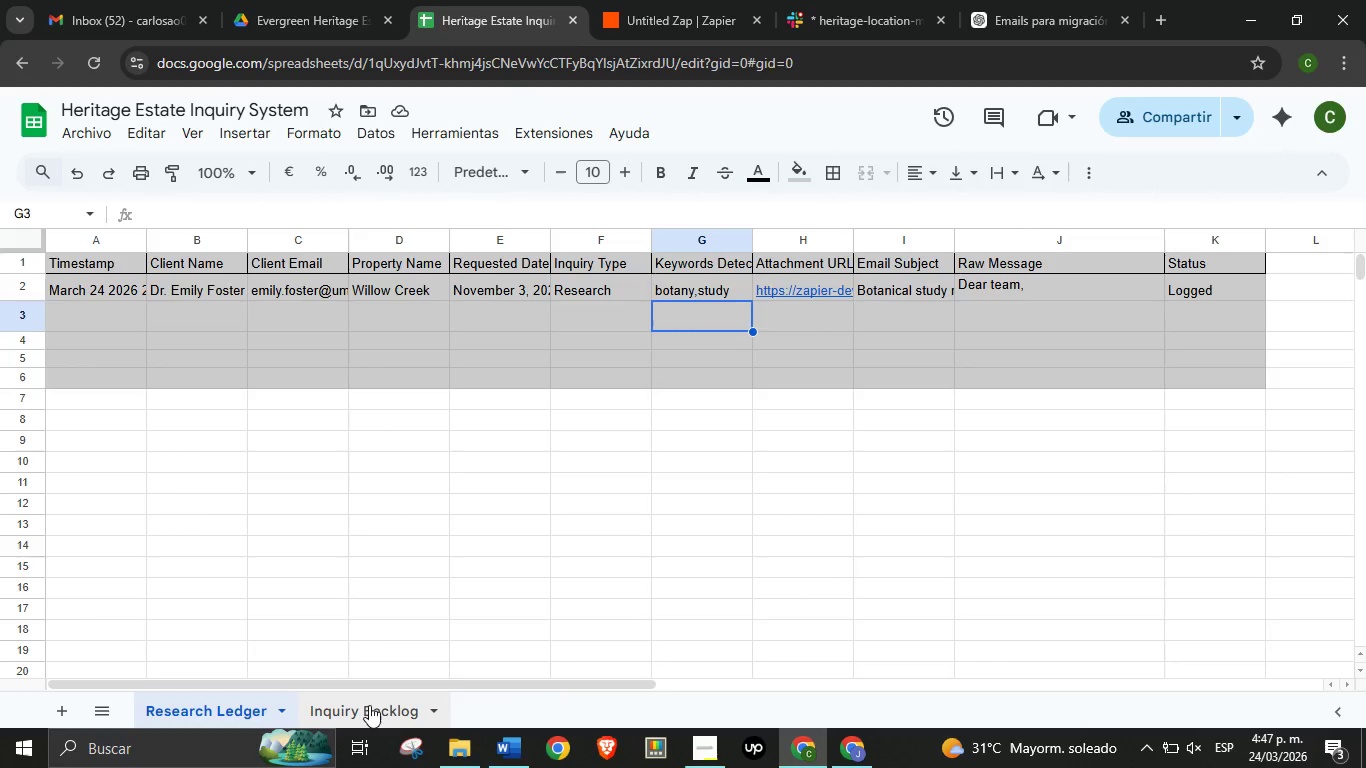 
left_click([369, 706])
 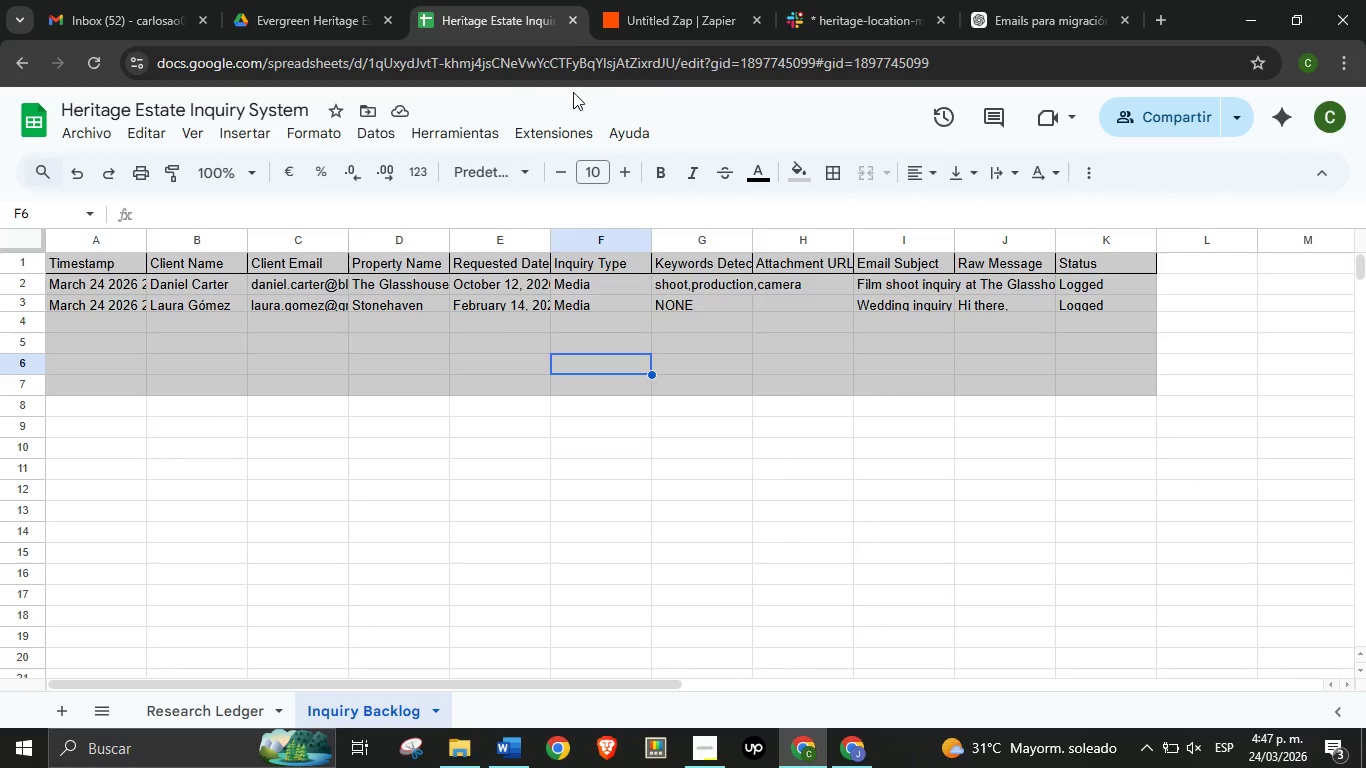 
left_click([860, 746])
 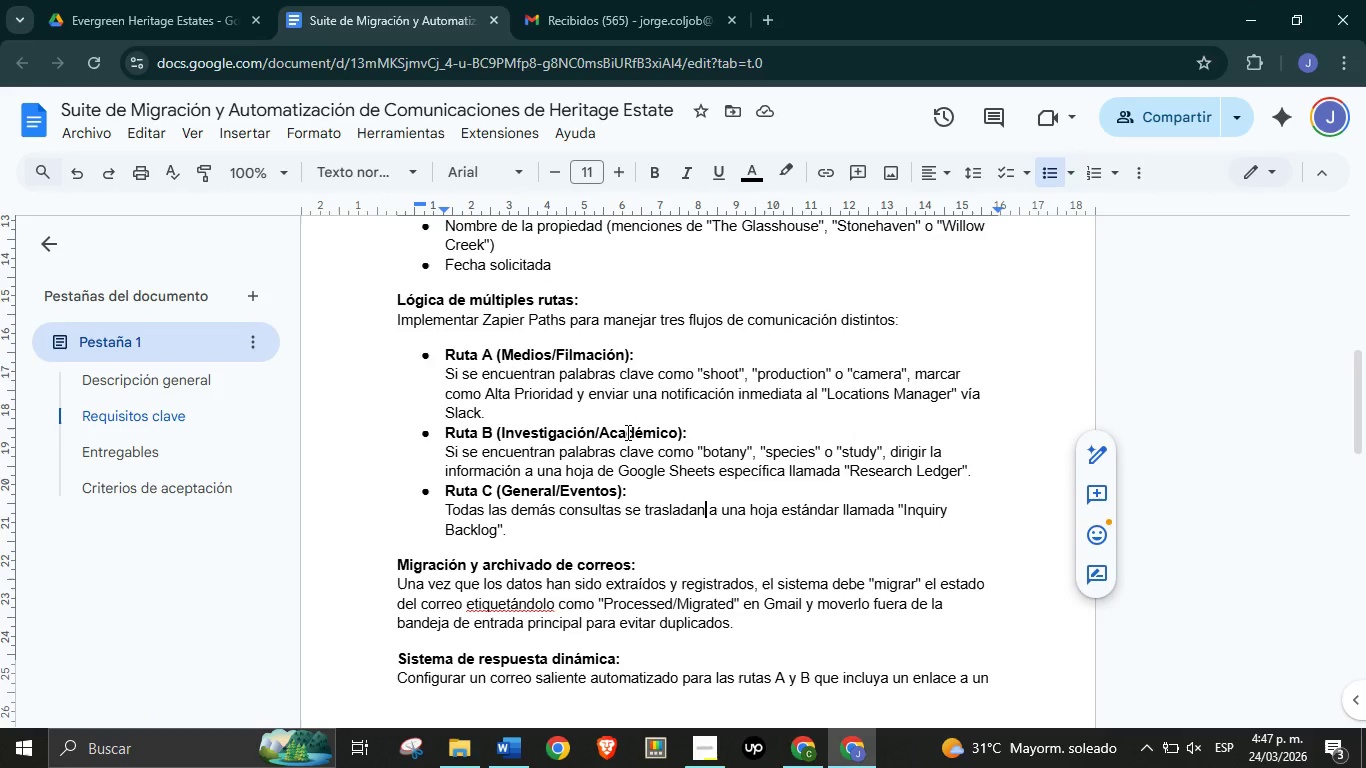 
scroll: coordinate [626, 432], scroll_direction: up, amount: 1.0
 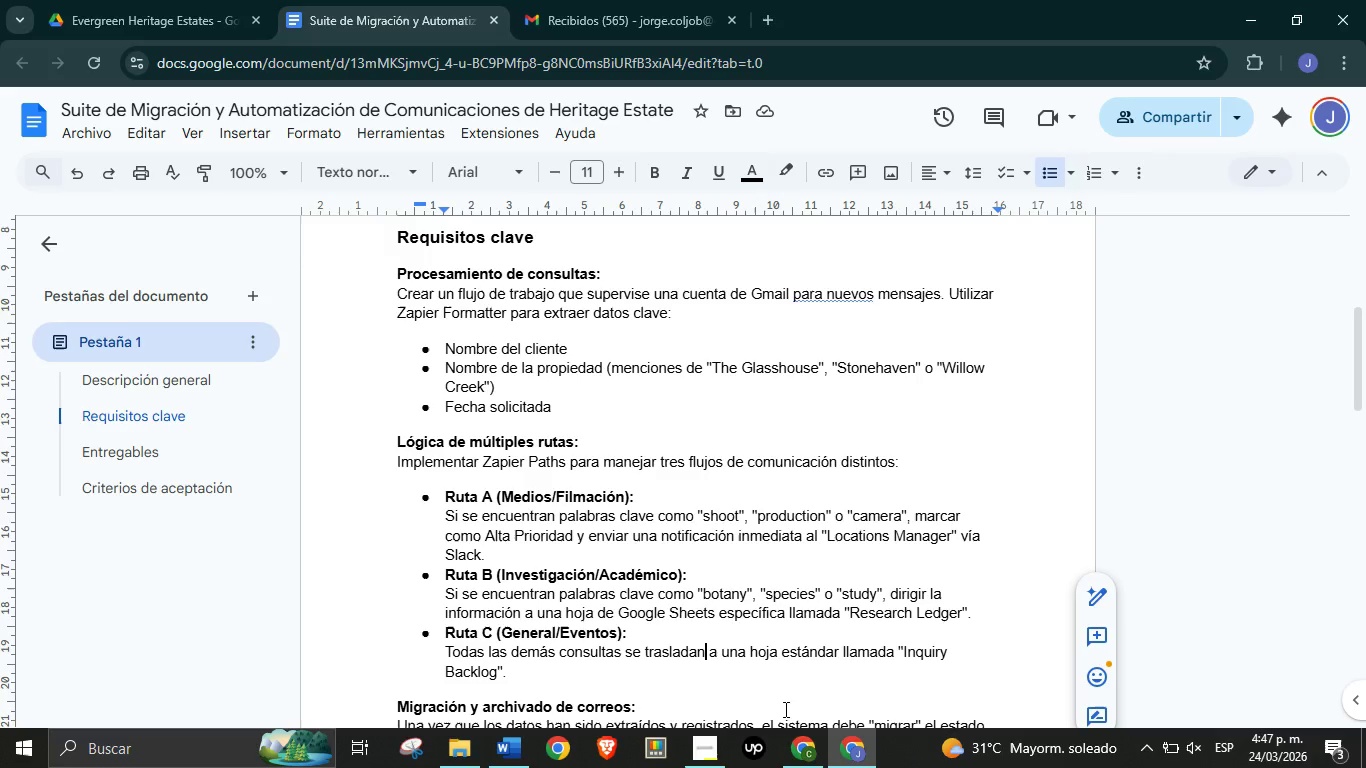 
left_click([800, 756])
 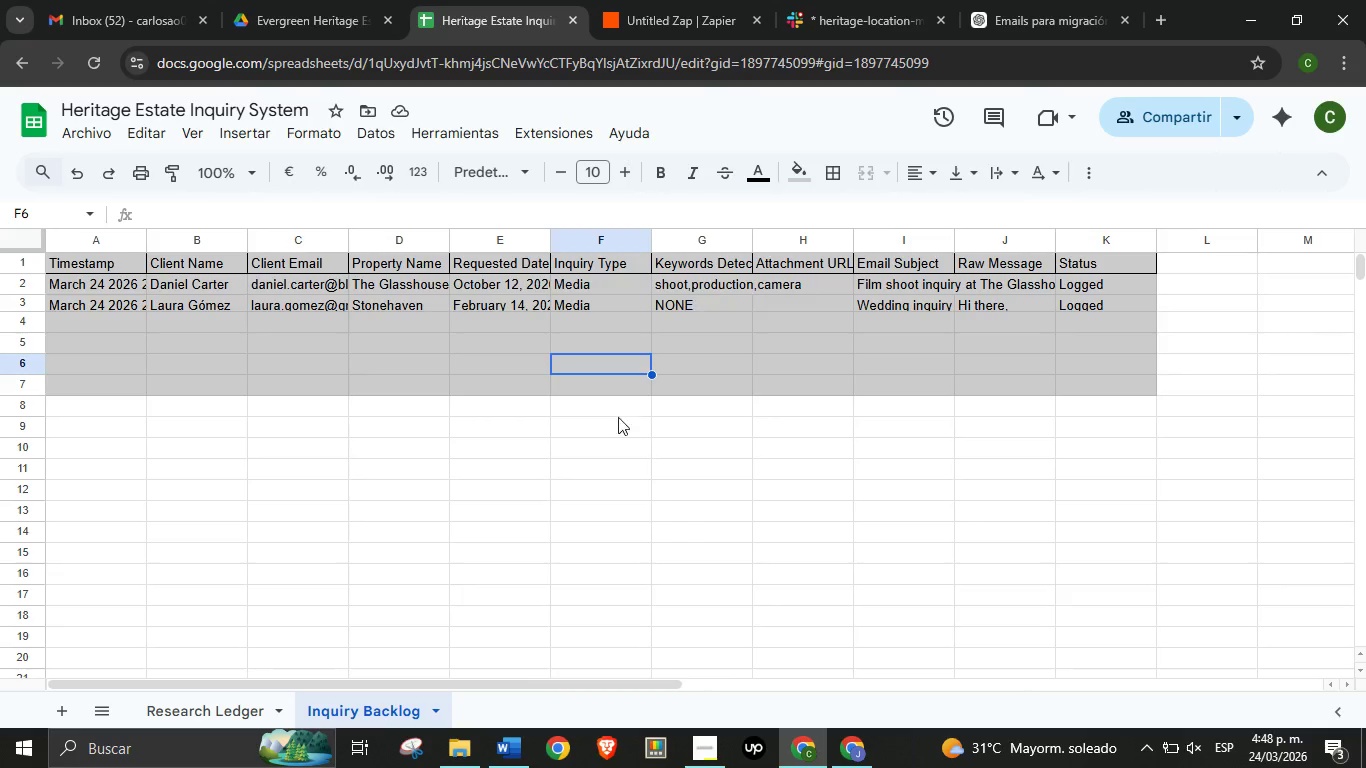 
left_click([216, 701])
 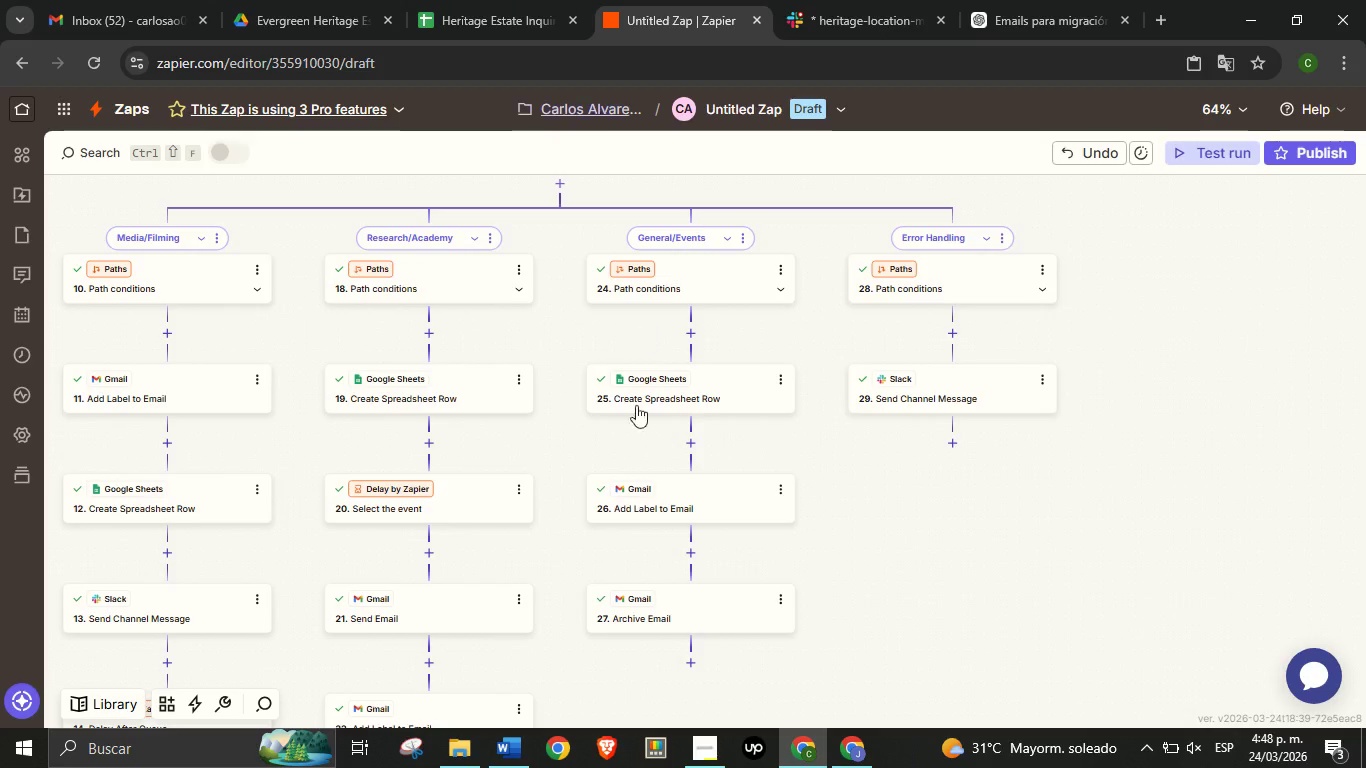 
scroll: coordinate [593, 528], scroll_direction: down, amount: 7.0
 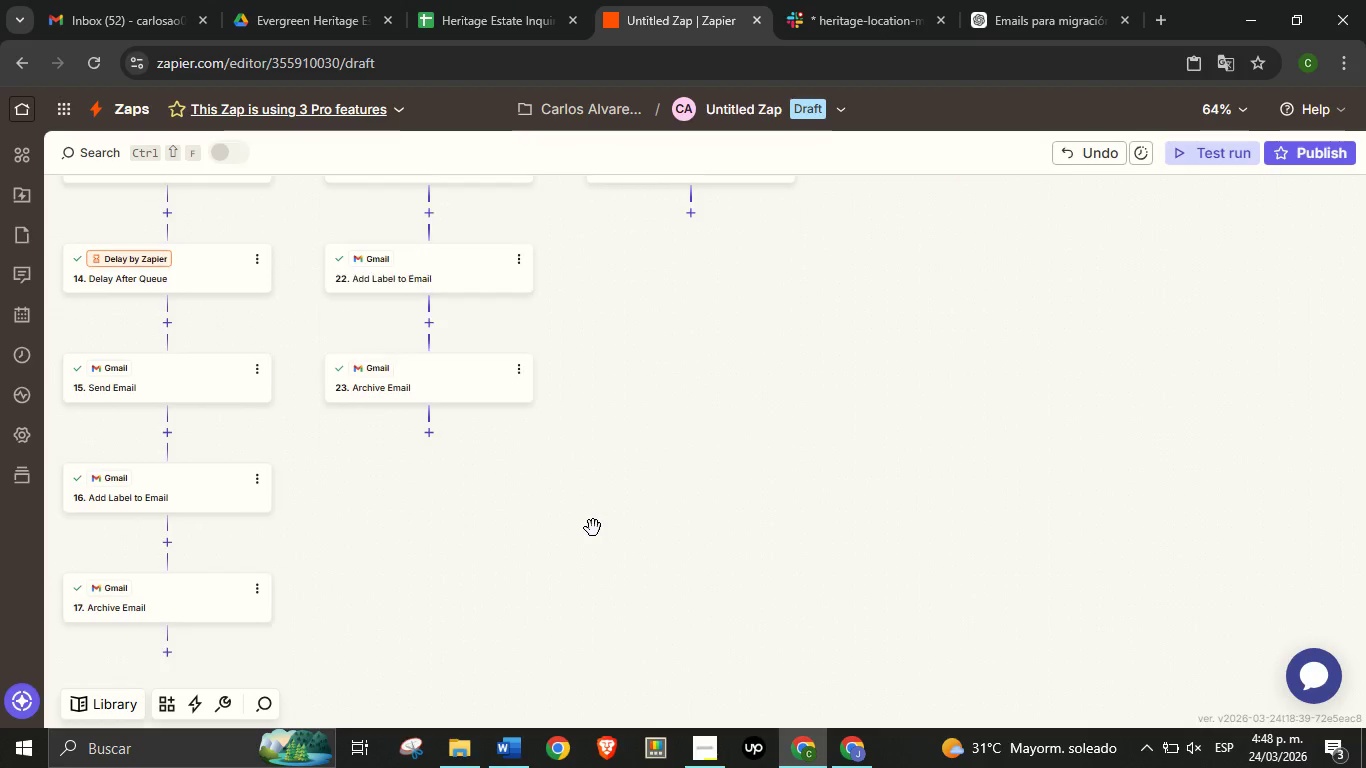 
scroll: coordinate [593, 528], scroll_direction: up, amount: 12.0
 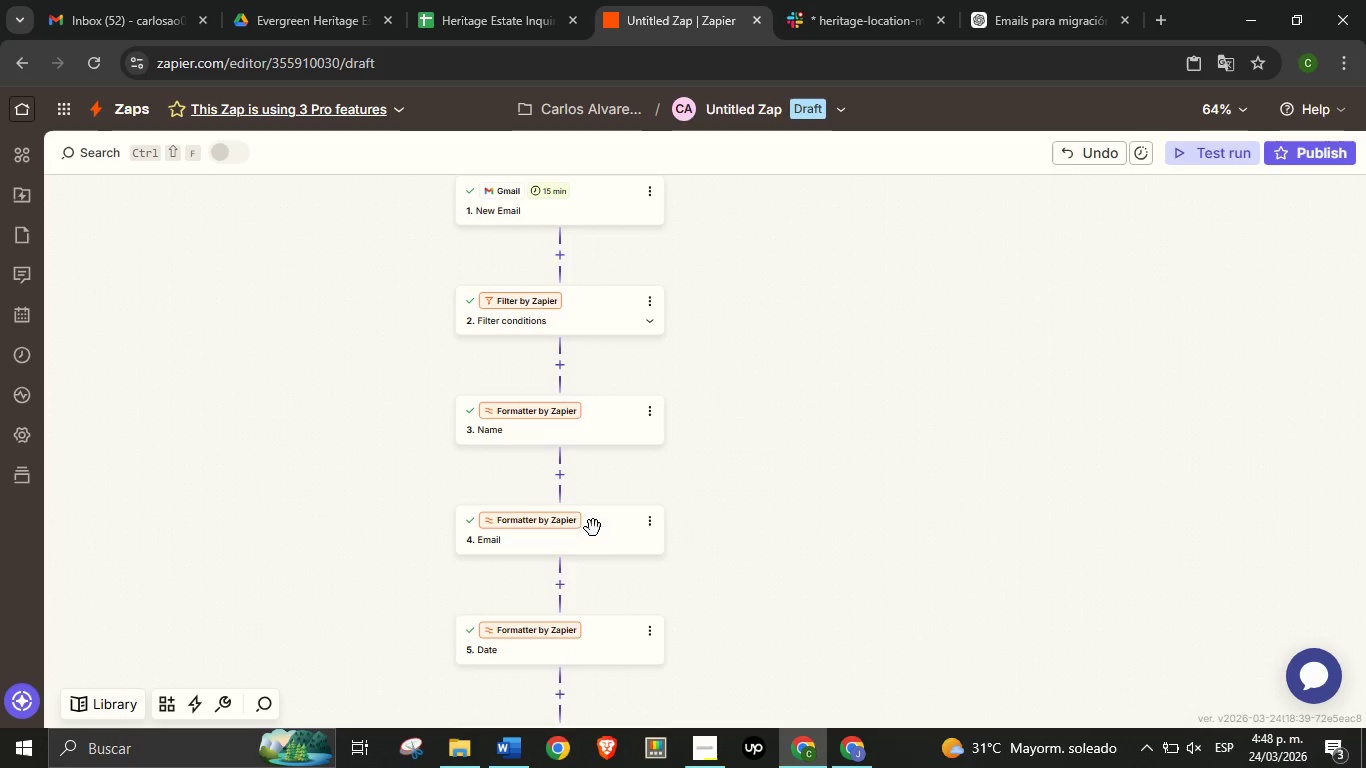 